 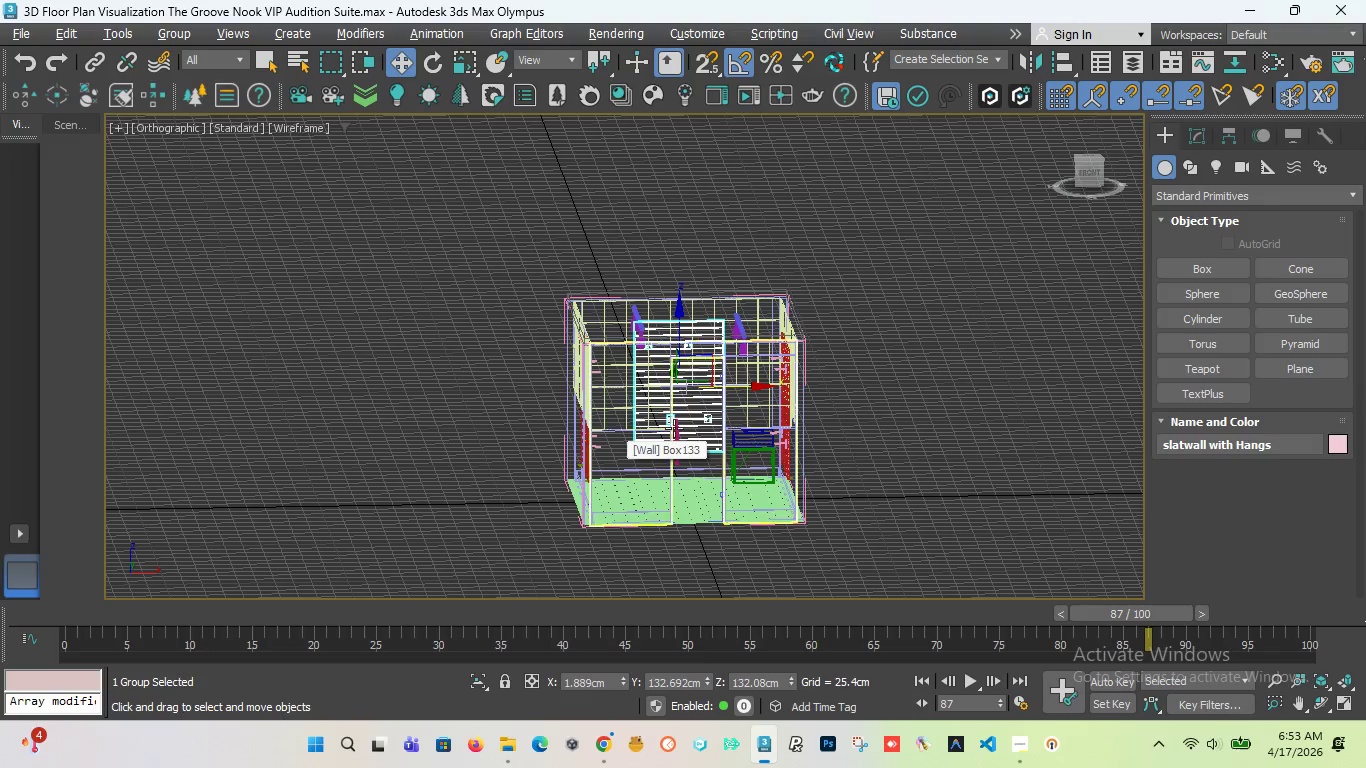 
scroll: coordinate [693, 323], scroll_direction: up, amount: 1.0
 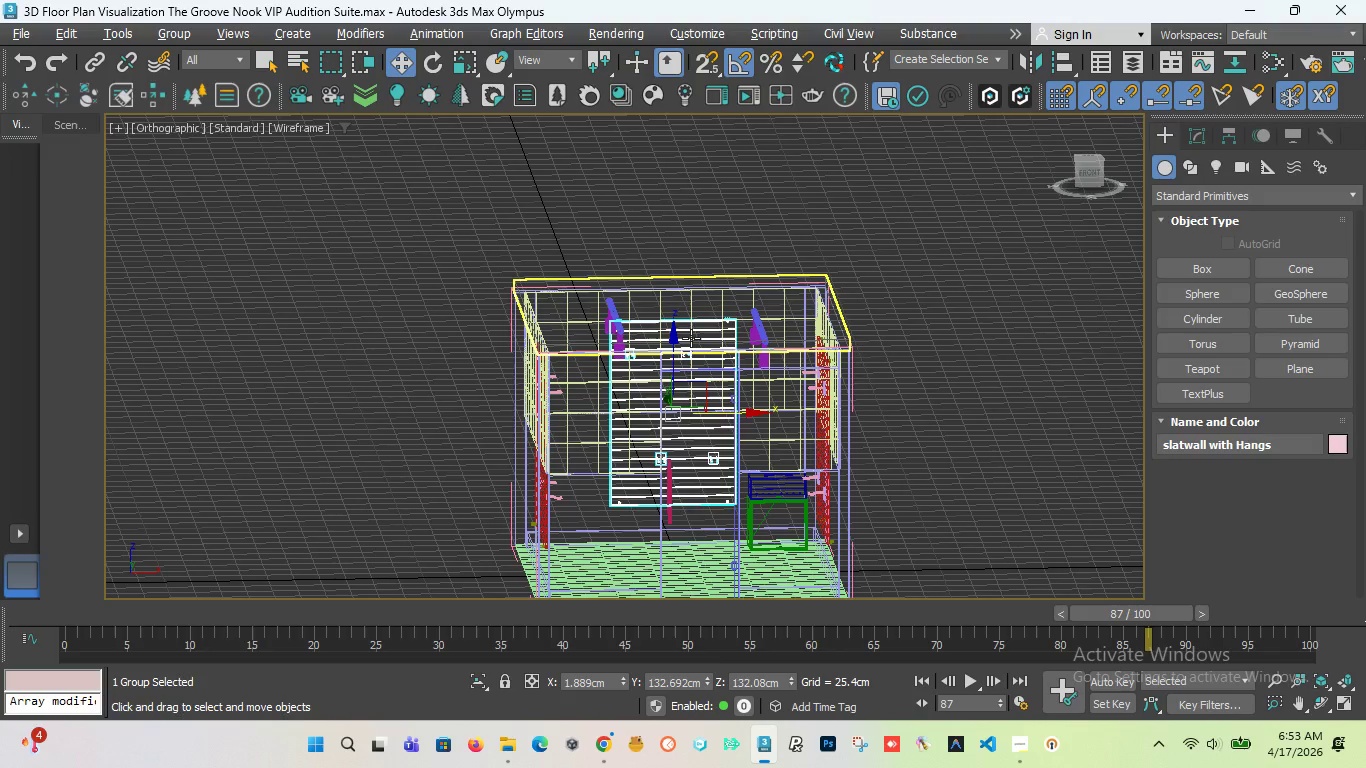 
key(P)
 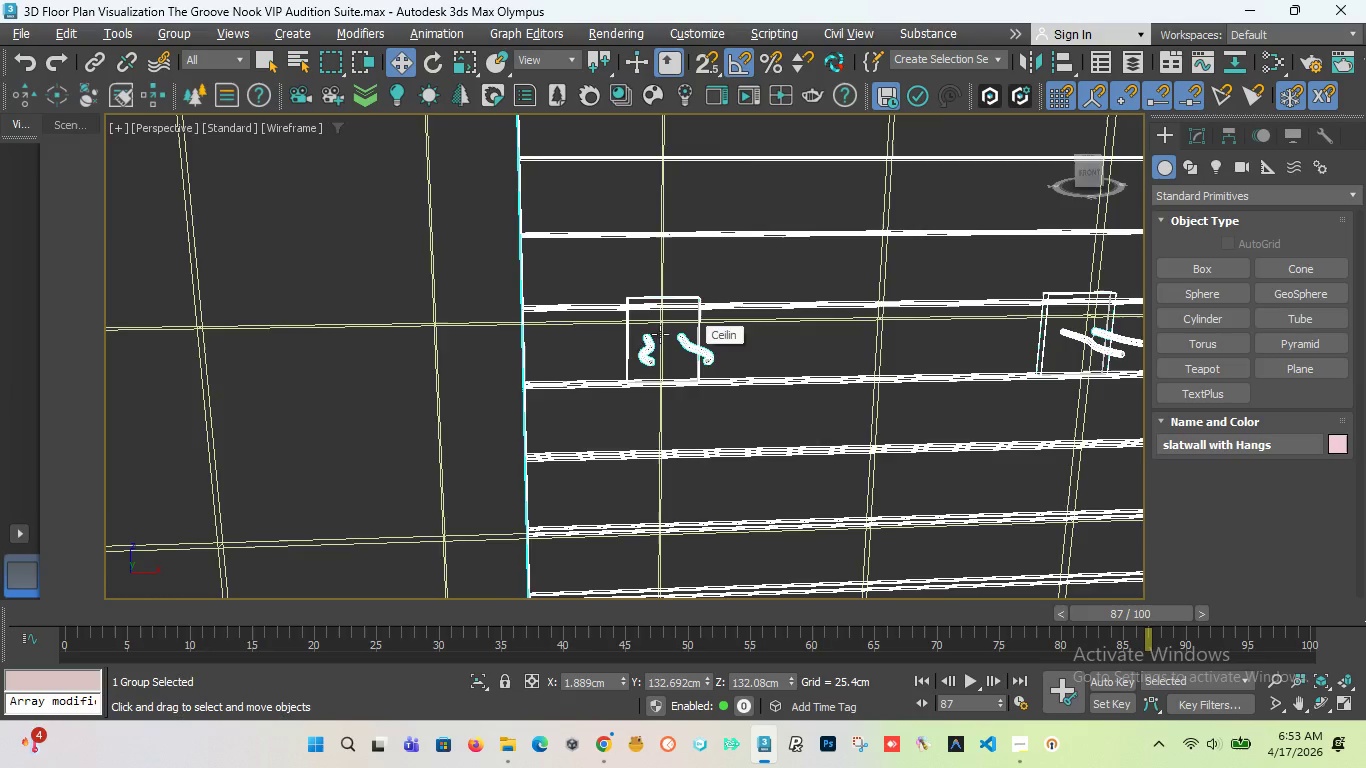 
scroll: coordinate [642, 363], scroll_direction: down, amount: 22.0
 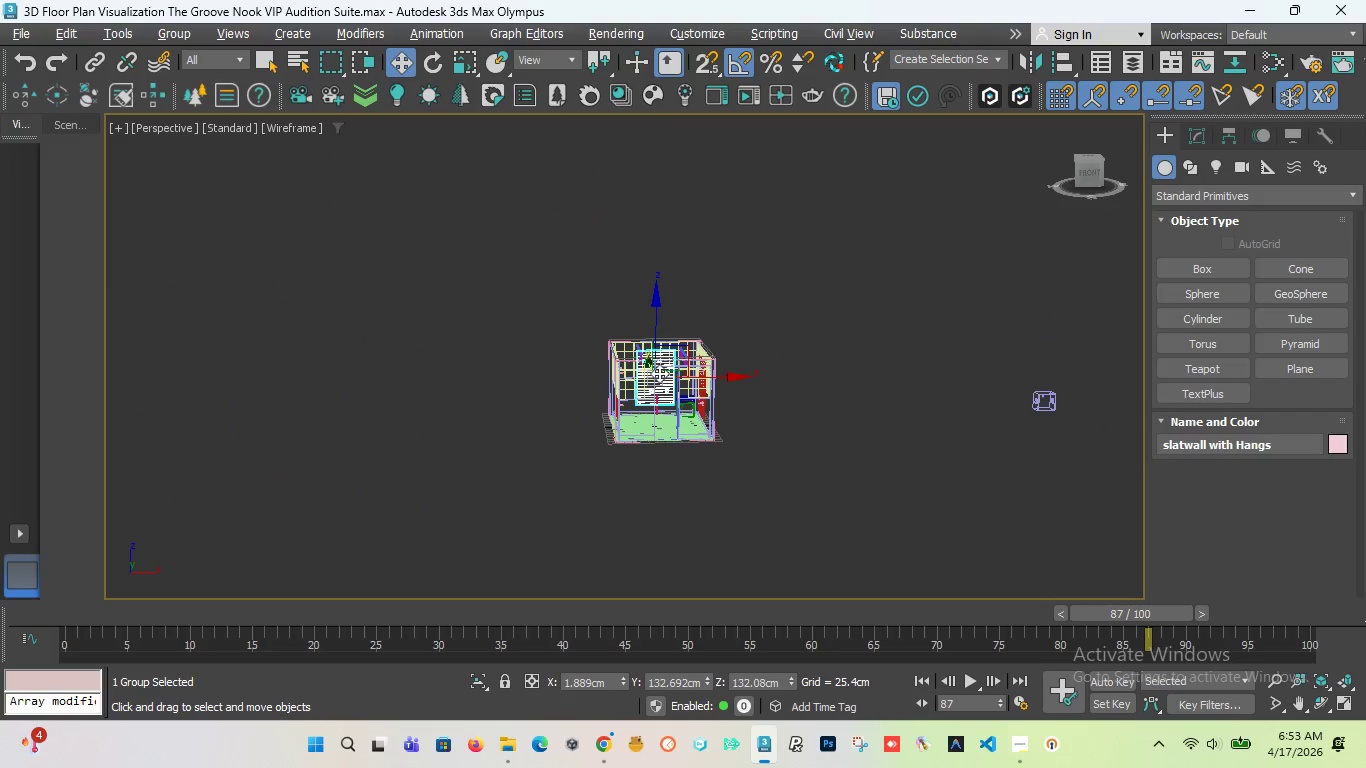 
scroll: coordinate [658, 373], scroll_direction: up, amount: 4.0
 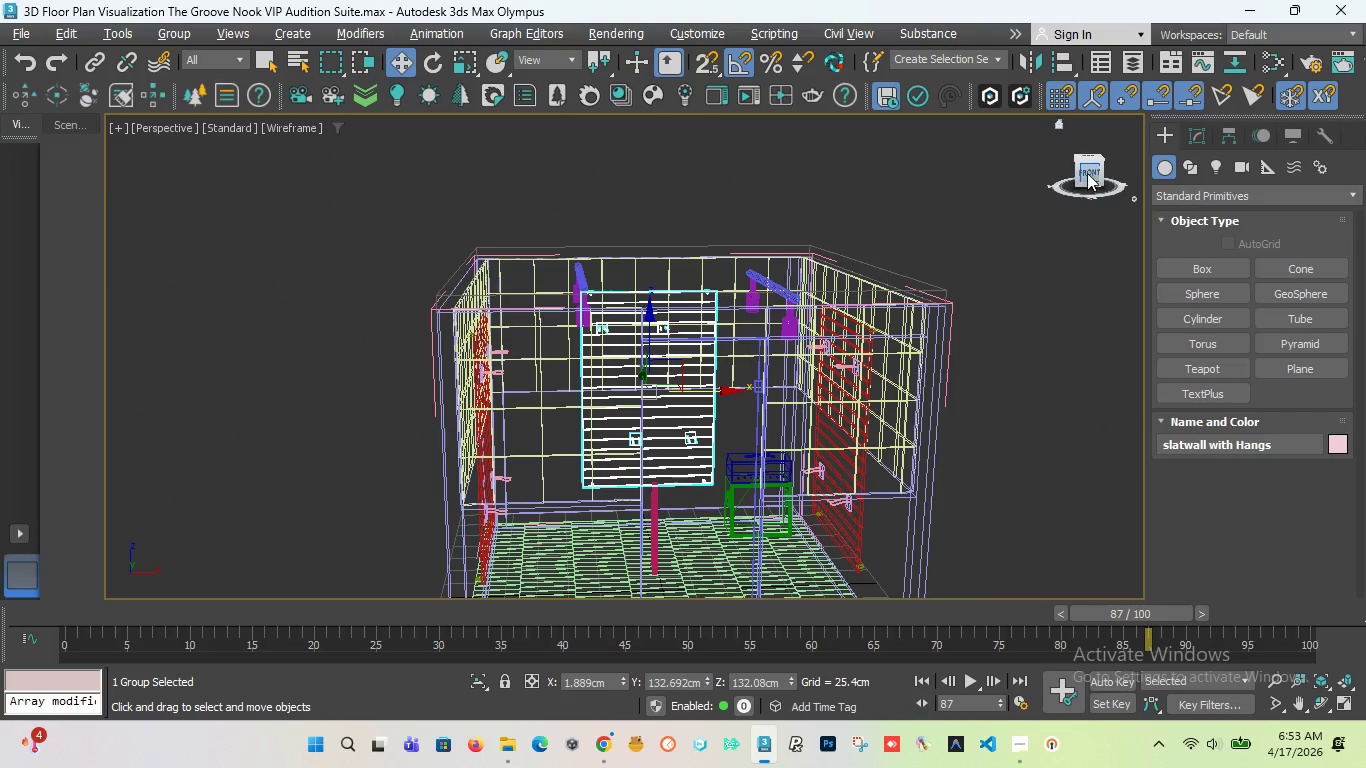 
left_click_drag(start_coordinate=[1088, 172], to_coordinate=[1042, 193])
 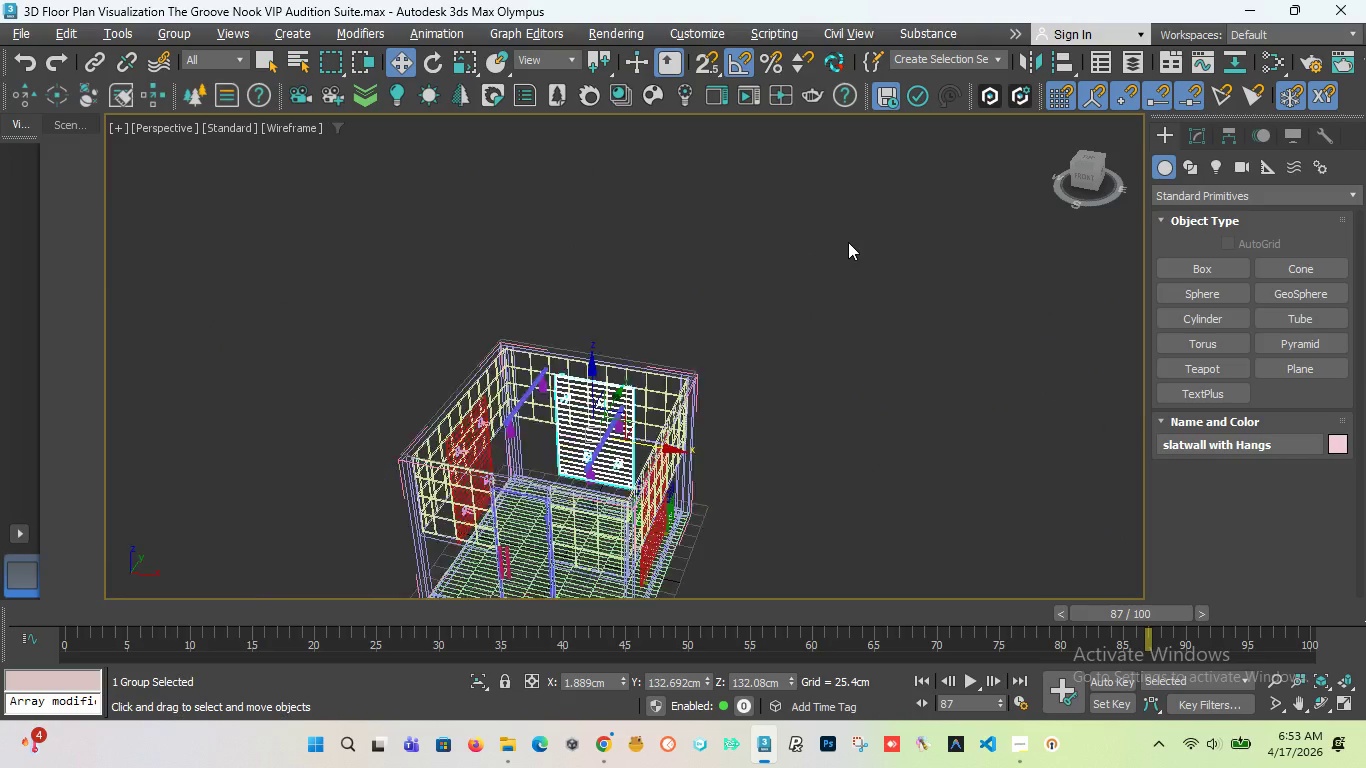 
scroll: coordinate [848, 242], scroll_direction: down, amount: 4.0
 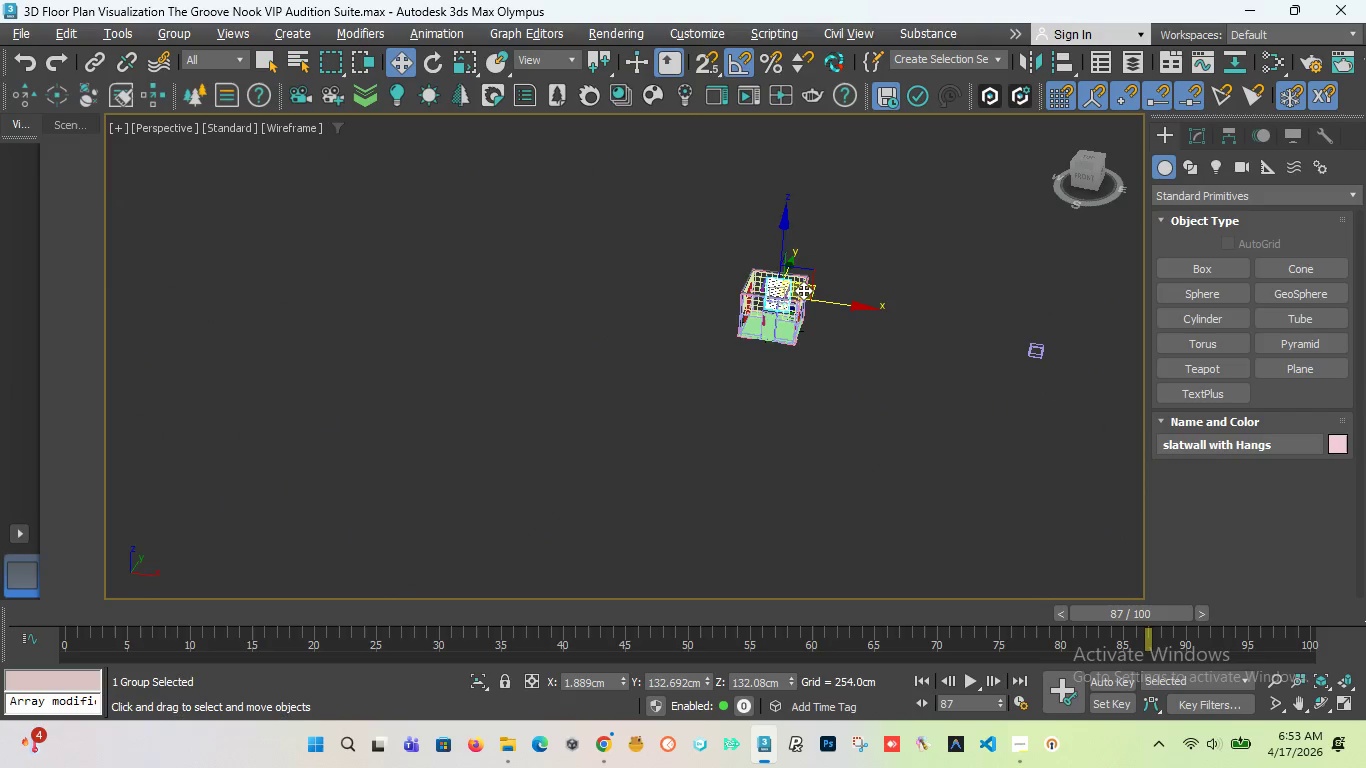 
scroll: coordinate [720, 264], scroll_direction: up, amount: 8.0
 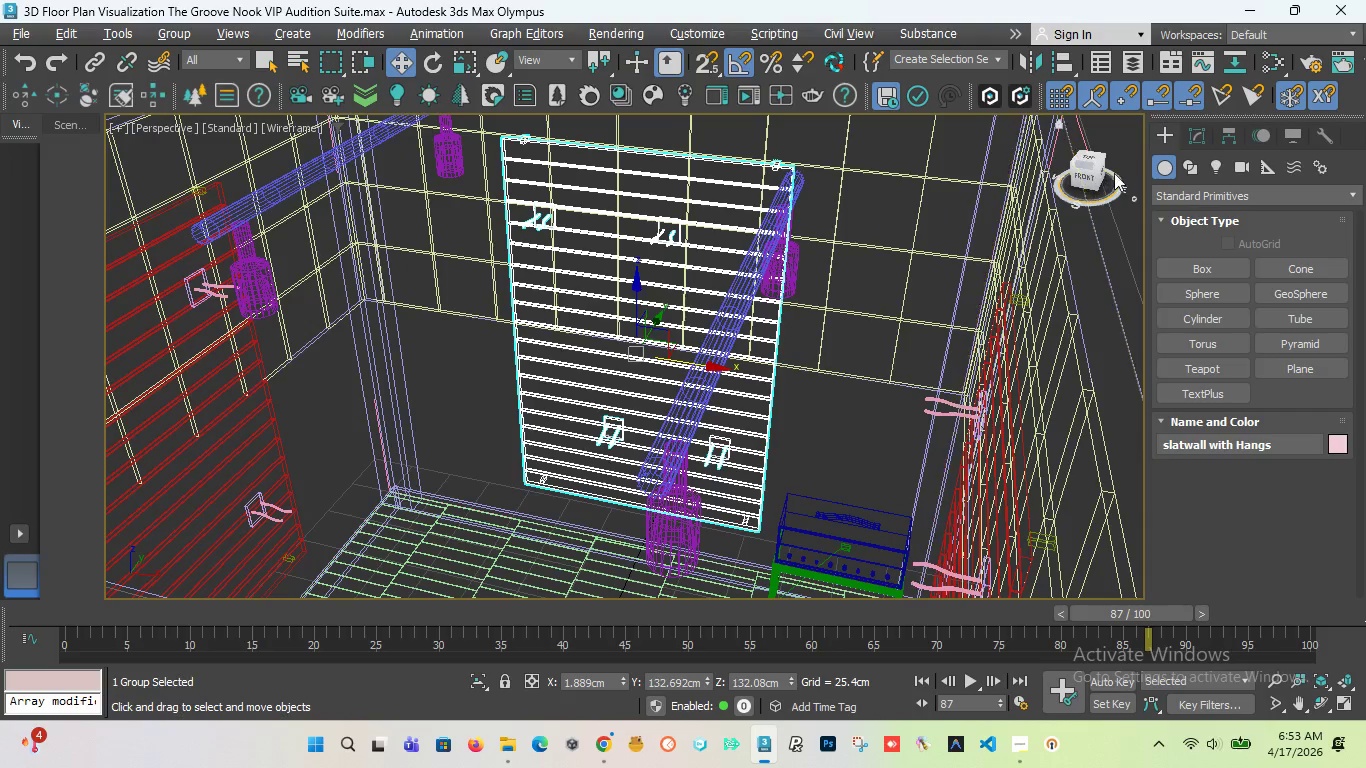 
left_click_drag(start_coordinate=[1086, 157], to_coordinate=[1117, 169])
 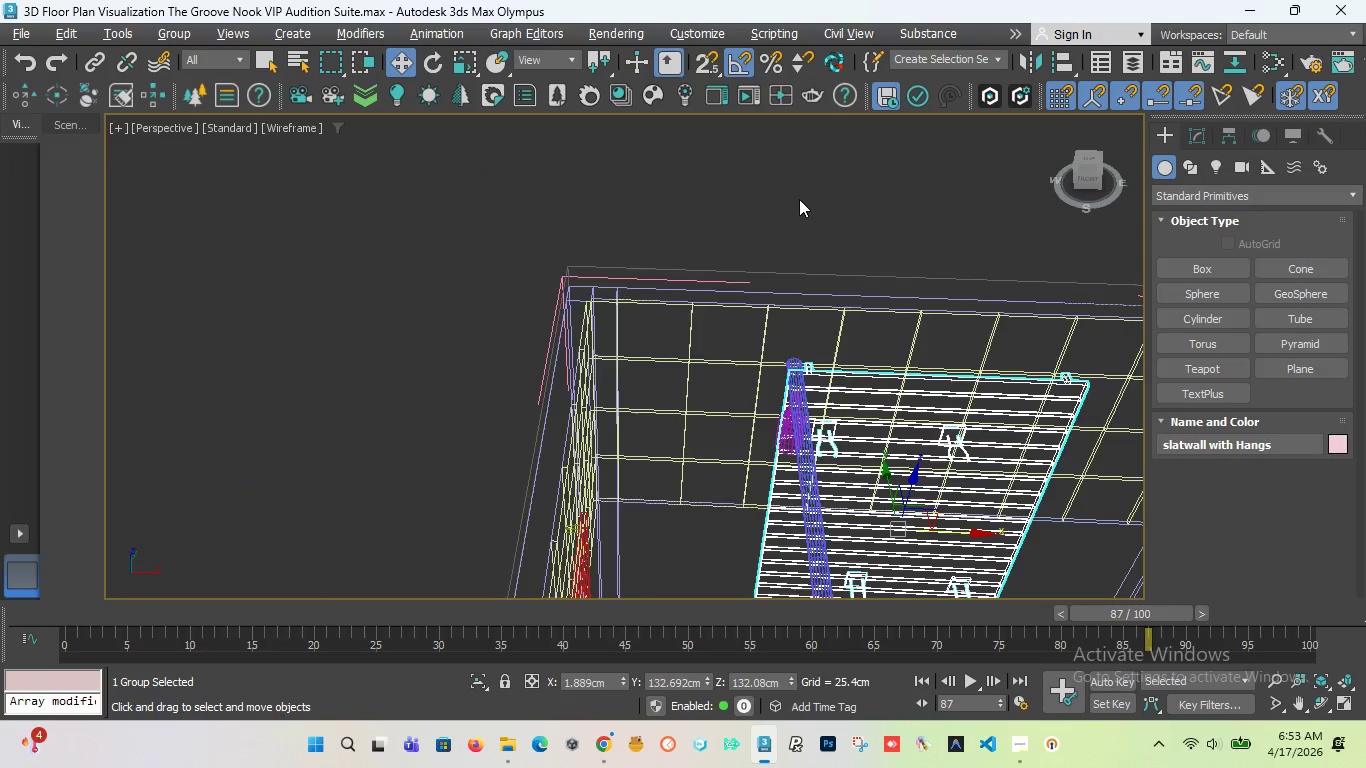 
scroll: coordinate [878, 218], scroll_direction: down, amount: 2.0
 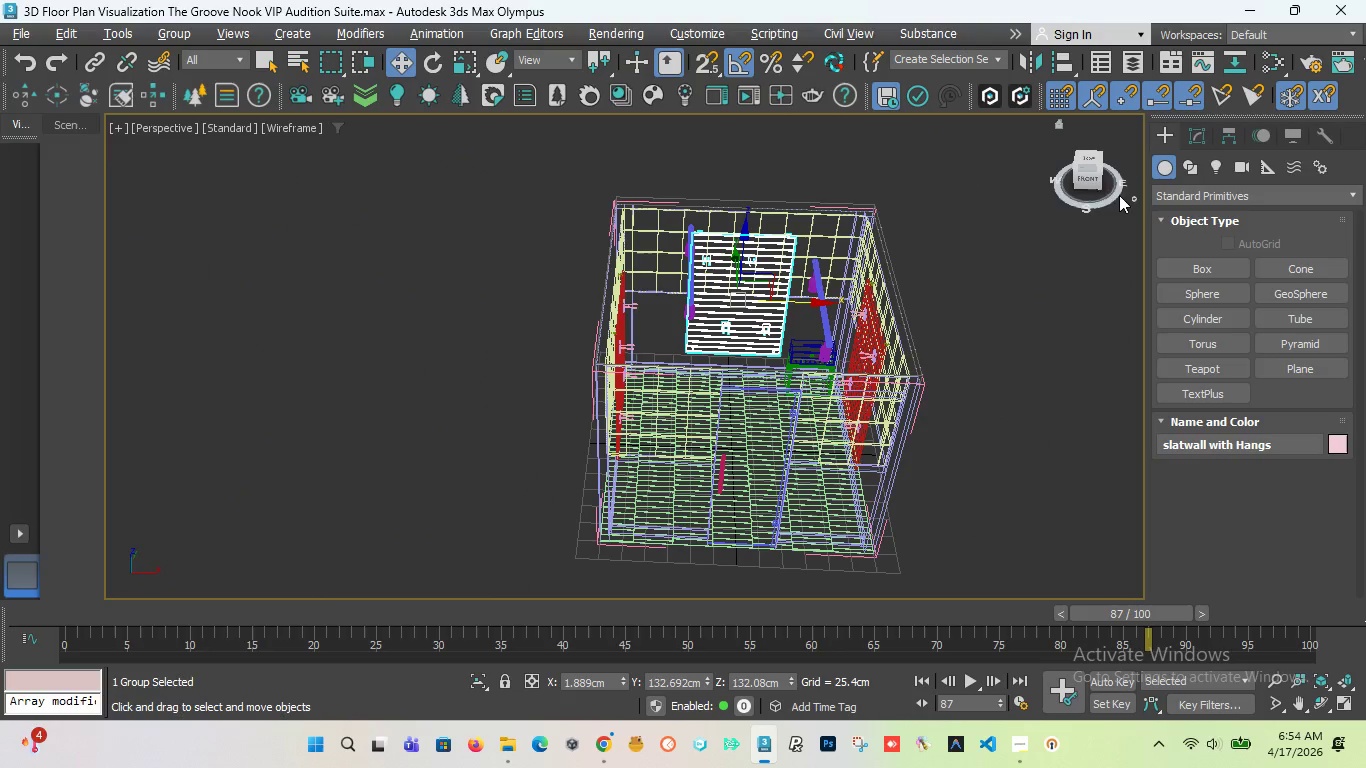 
left_click_drag(start_coordinate=[1090, 158], to_coordinate=[1072, 151])
 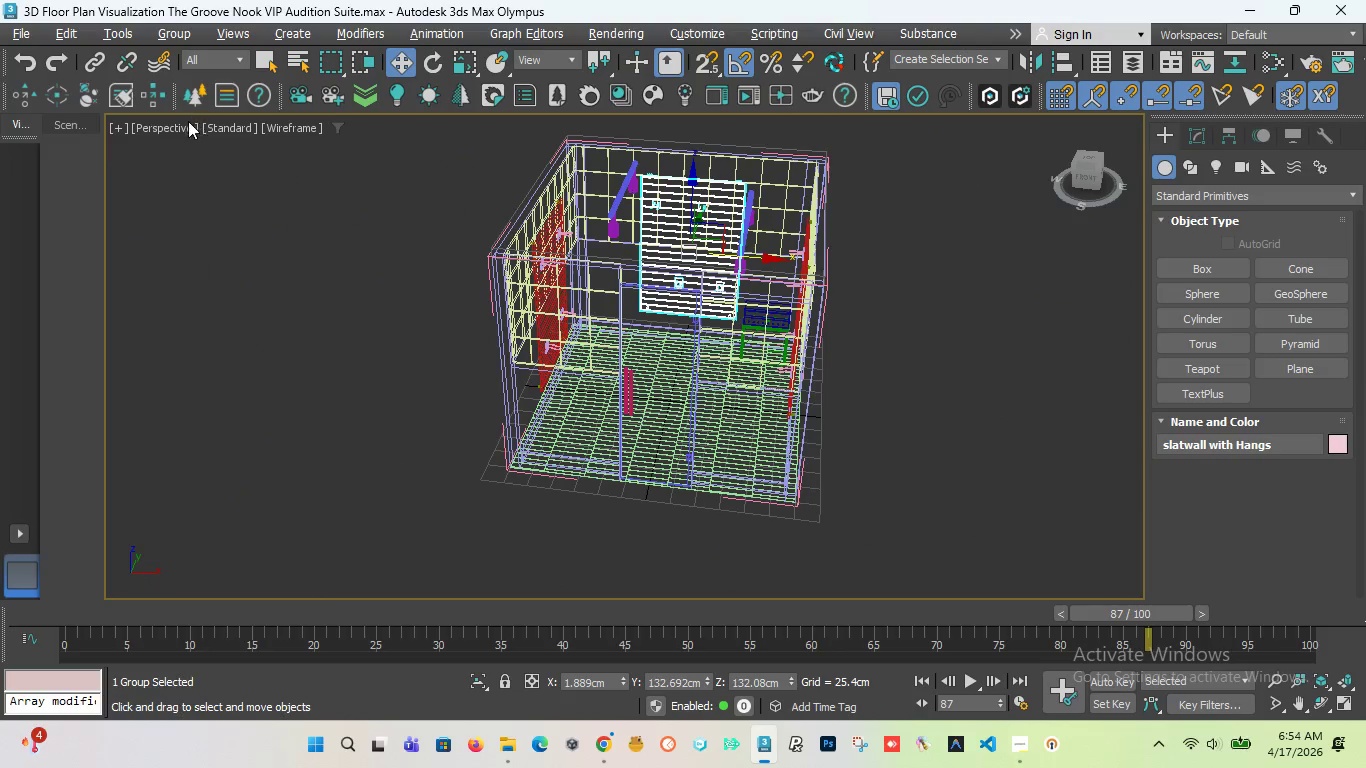 
left_click([187, 123])
 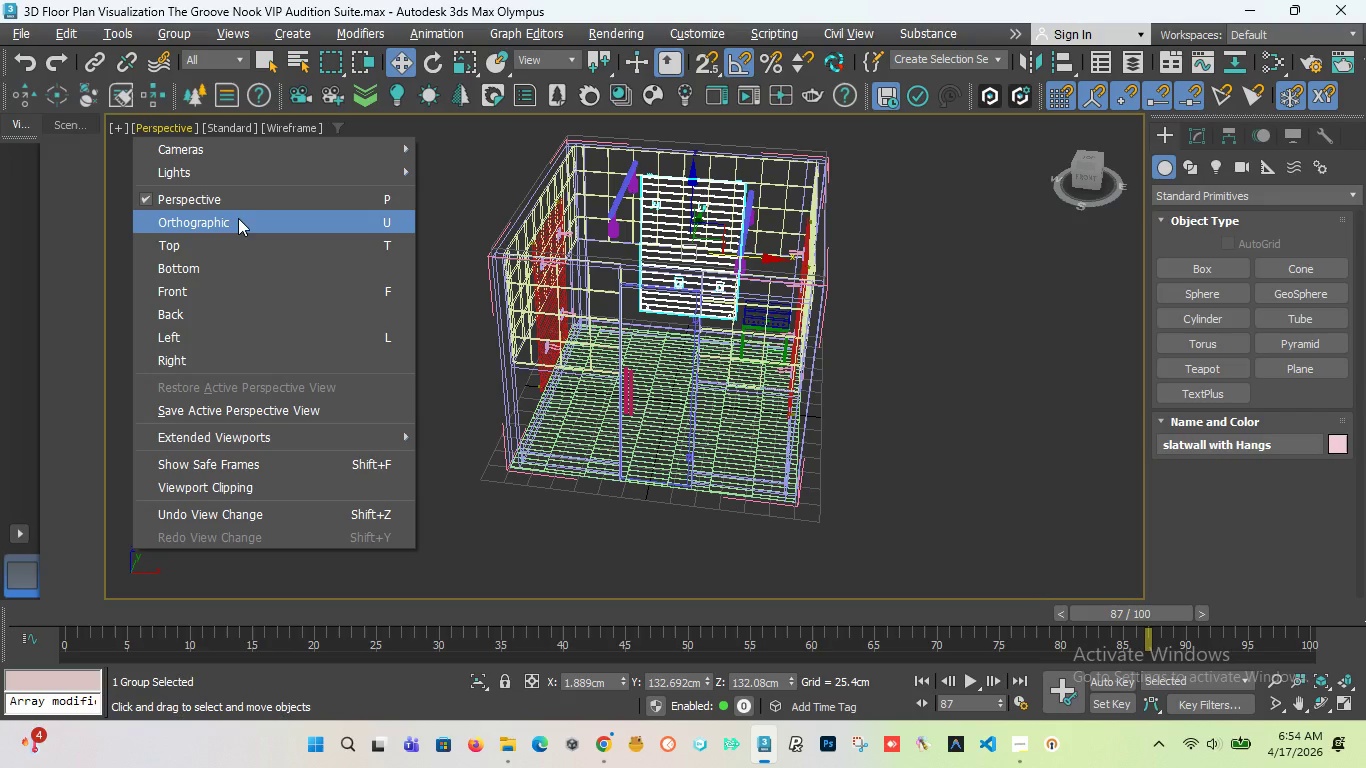 
left_click([239, 223])
 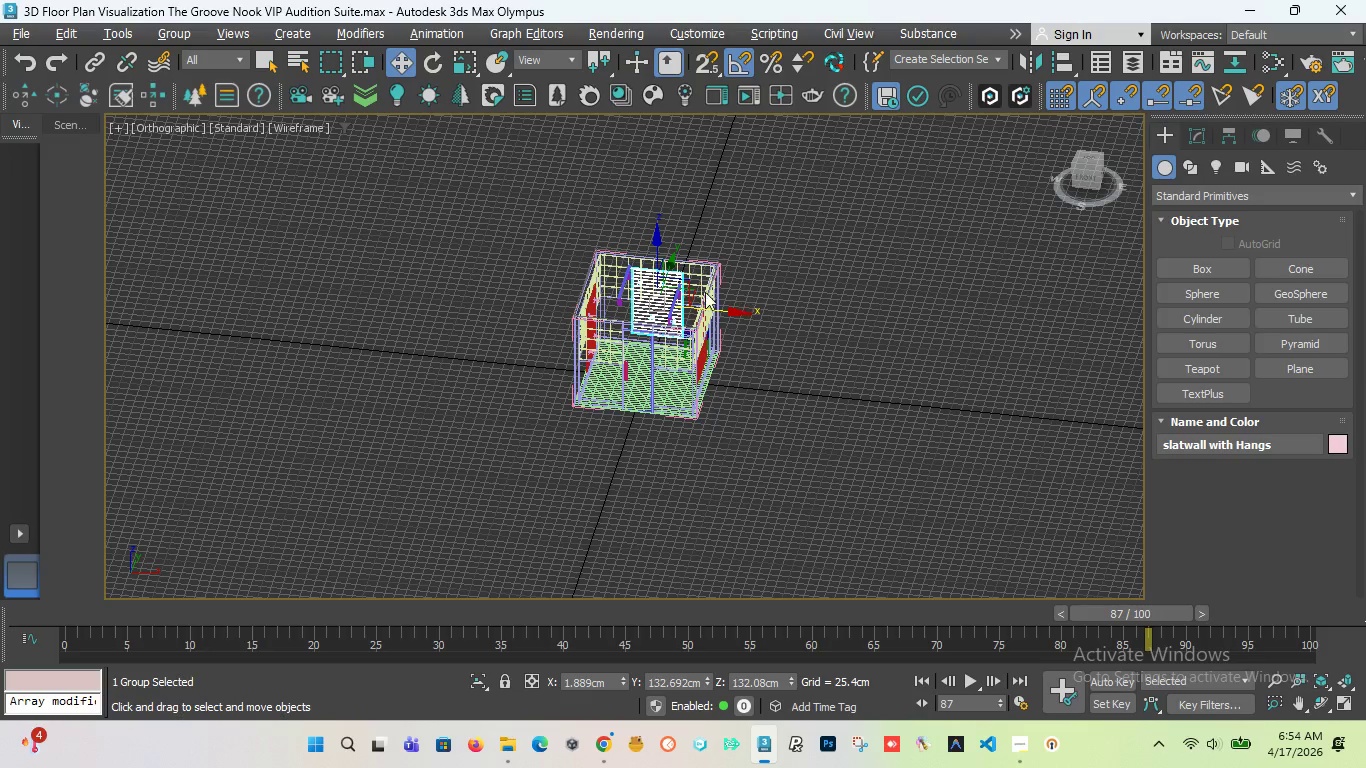 
scroll: coordinate [656, 304], scroll_direction: up, amount: 4.0
 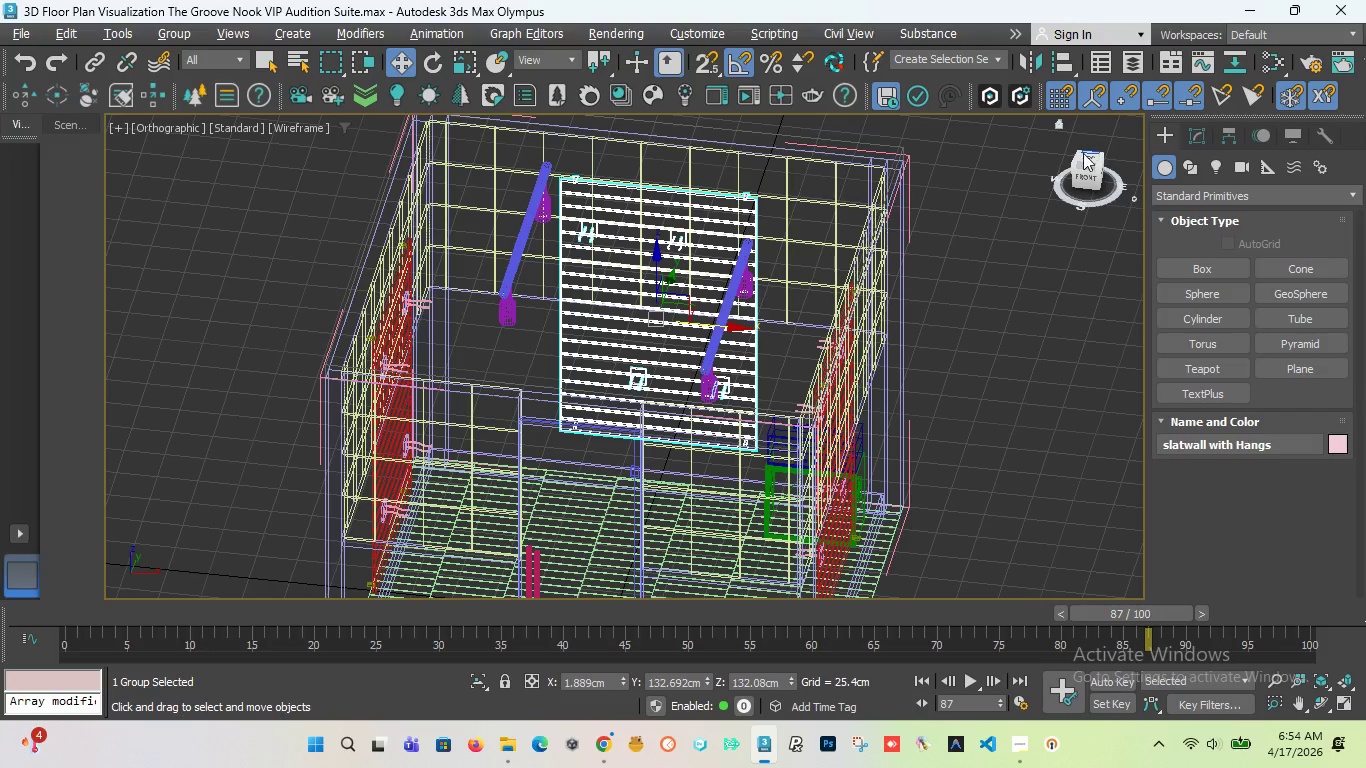 
left_click_drag(start_coordinate=[1081, 155], to_coordinate=[1107, 165])
 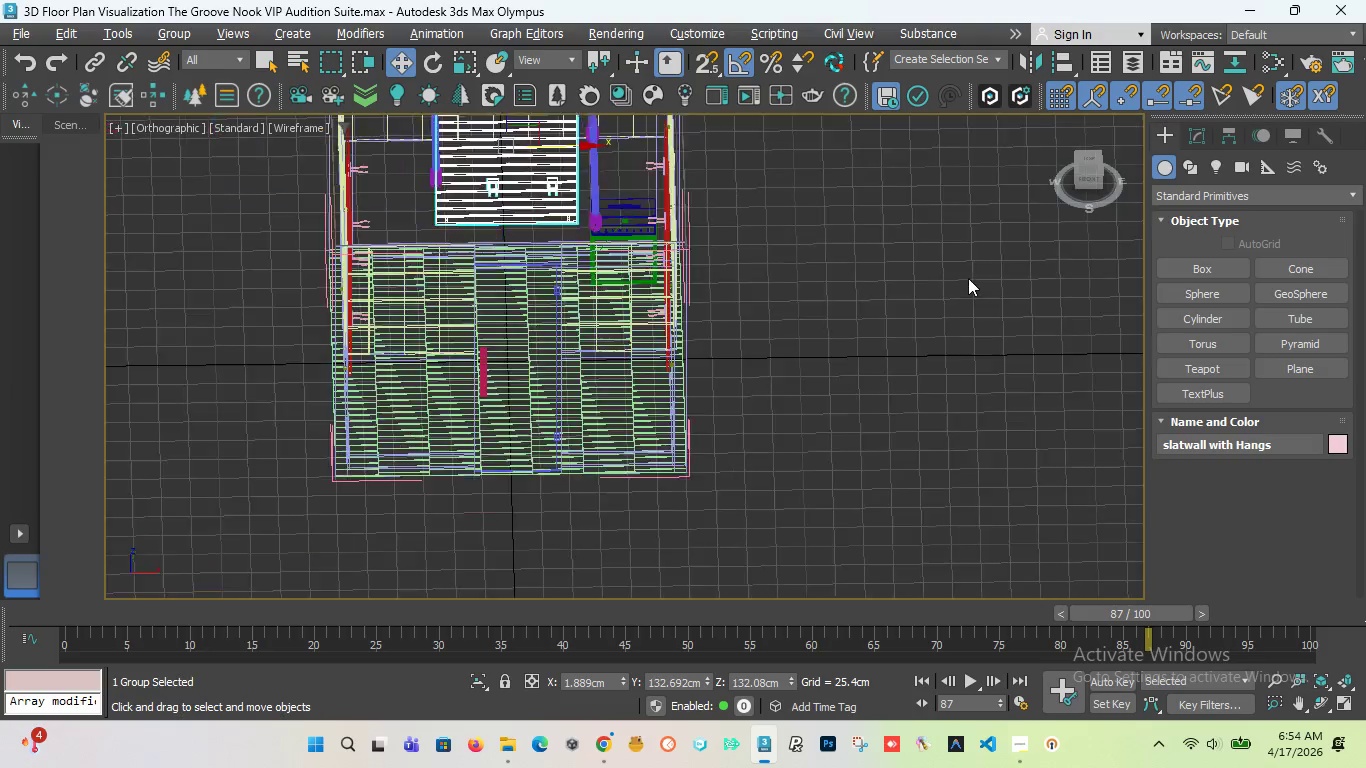 
scroll: coordinate [968, 278], scroll_direction: down, amount: 3.0
 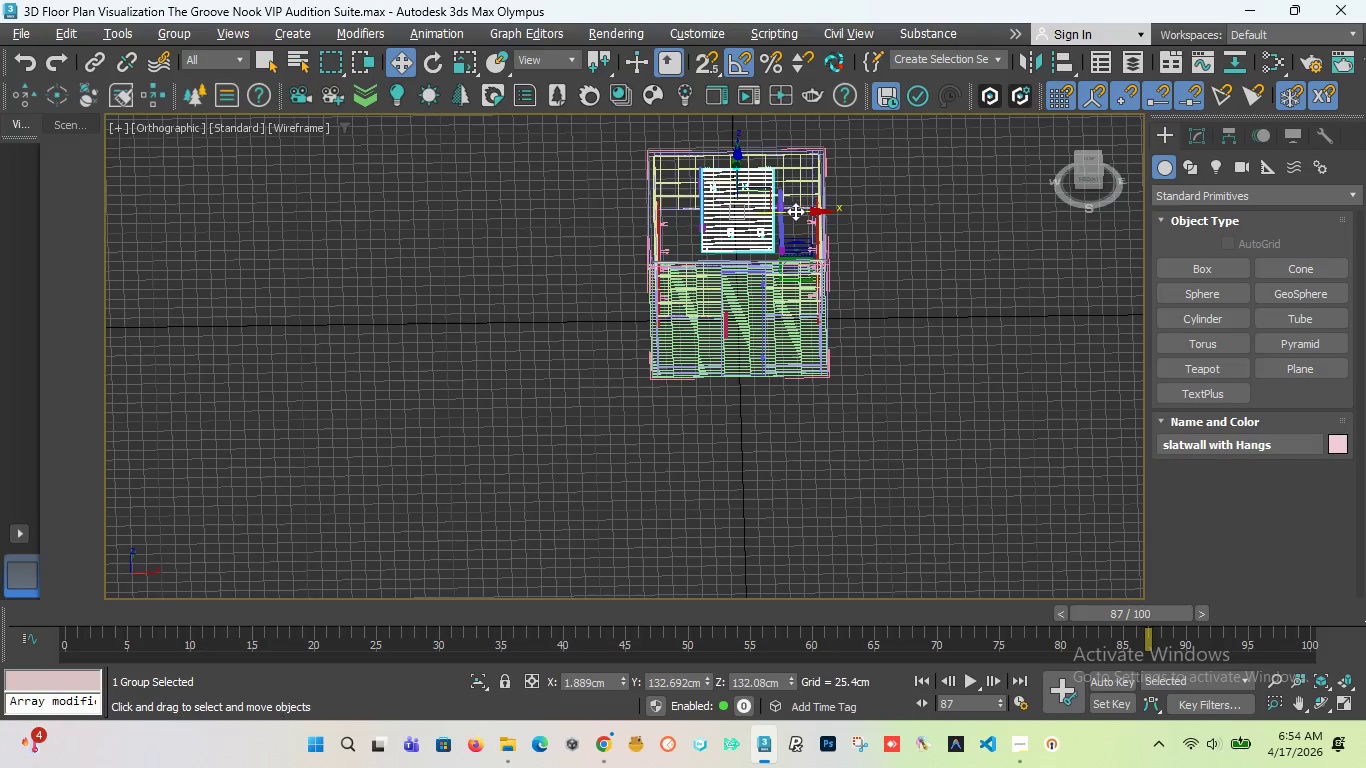 
scroll: coordinate [795, 211], scroll_direction: up, amount: 2.0
 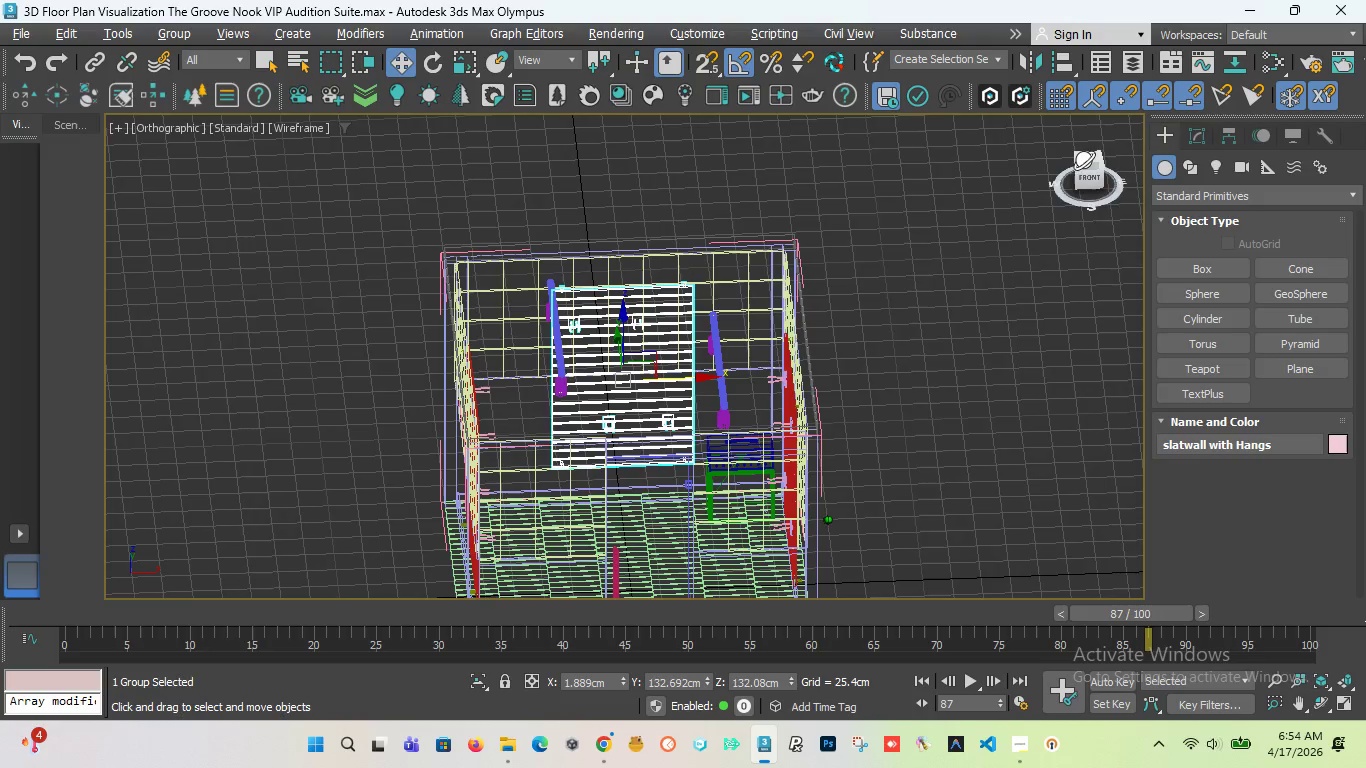 
left_click_drag(start_coordinate=[1089, 178], to_coordinate=[109, 182])
 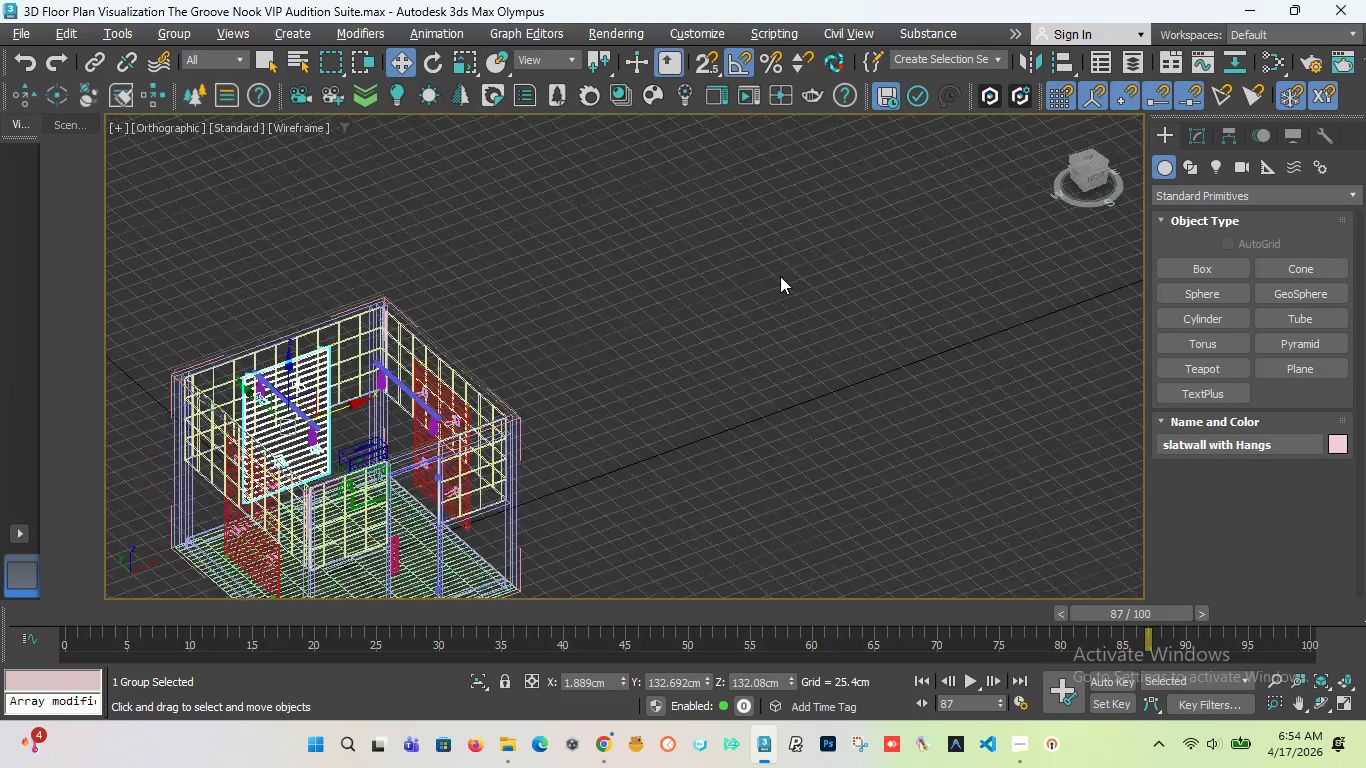 
scroll: coordinate [780, 276], scroll_direction: down, amount: 2.0
 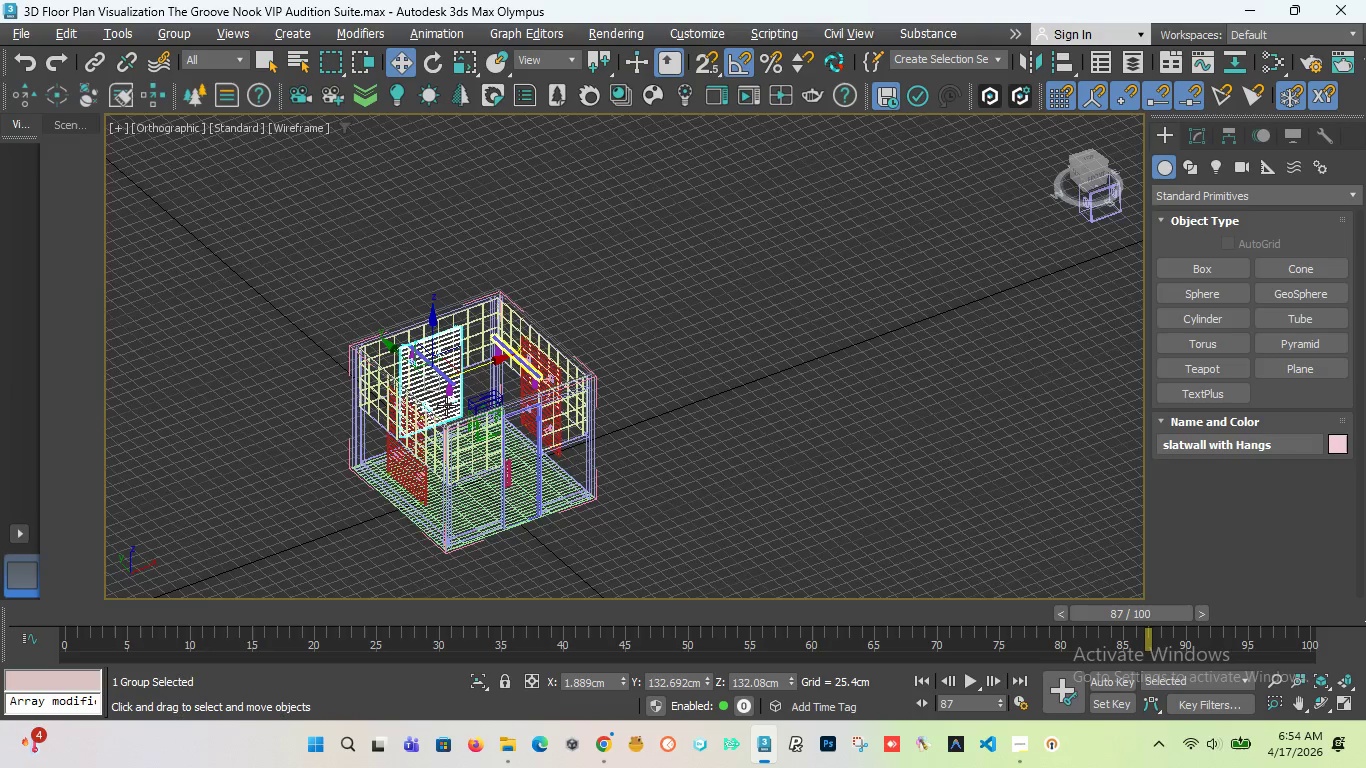 
scroll: coordinate [446, 406], scroll_direction: up, amount: 4.0
 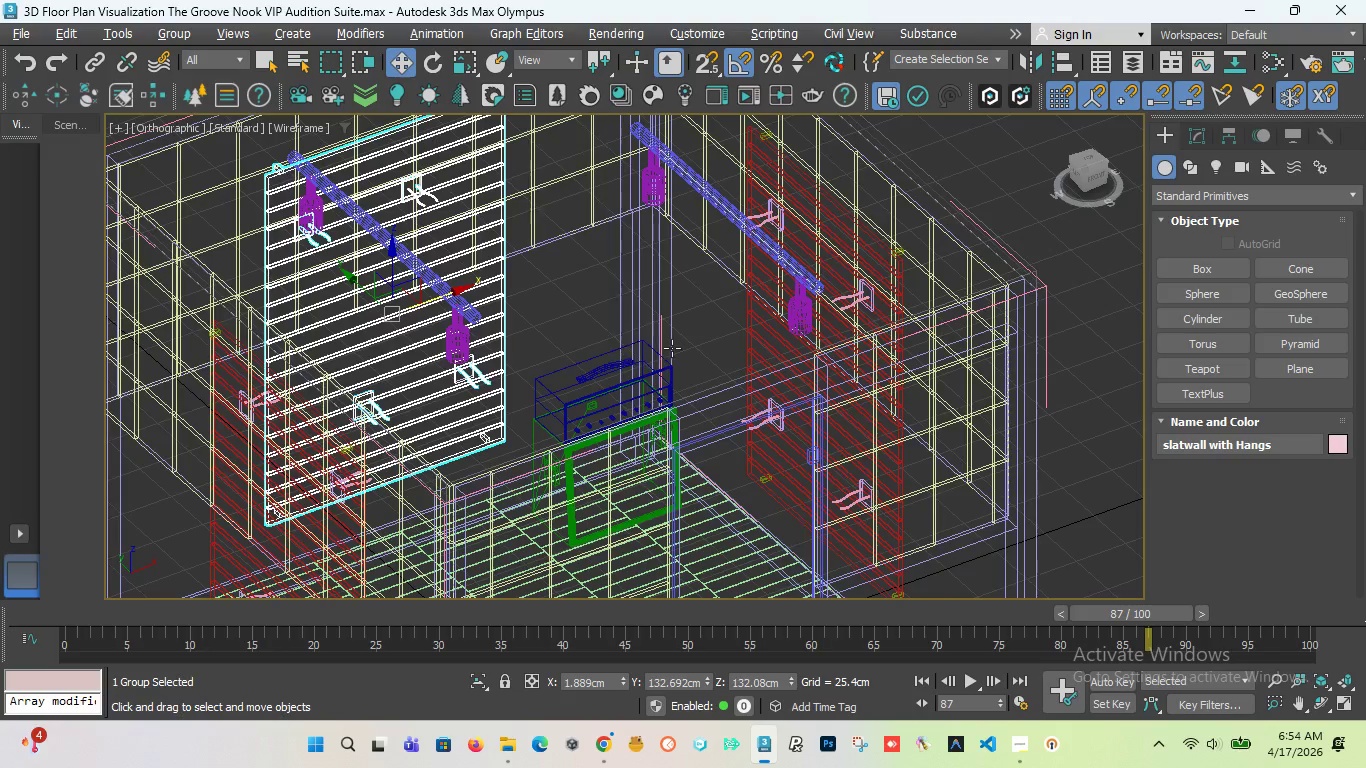 
scroll: coordinate [631, 317], scroll_direction: down, amount: 3.0
 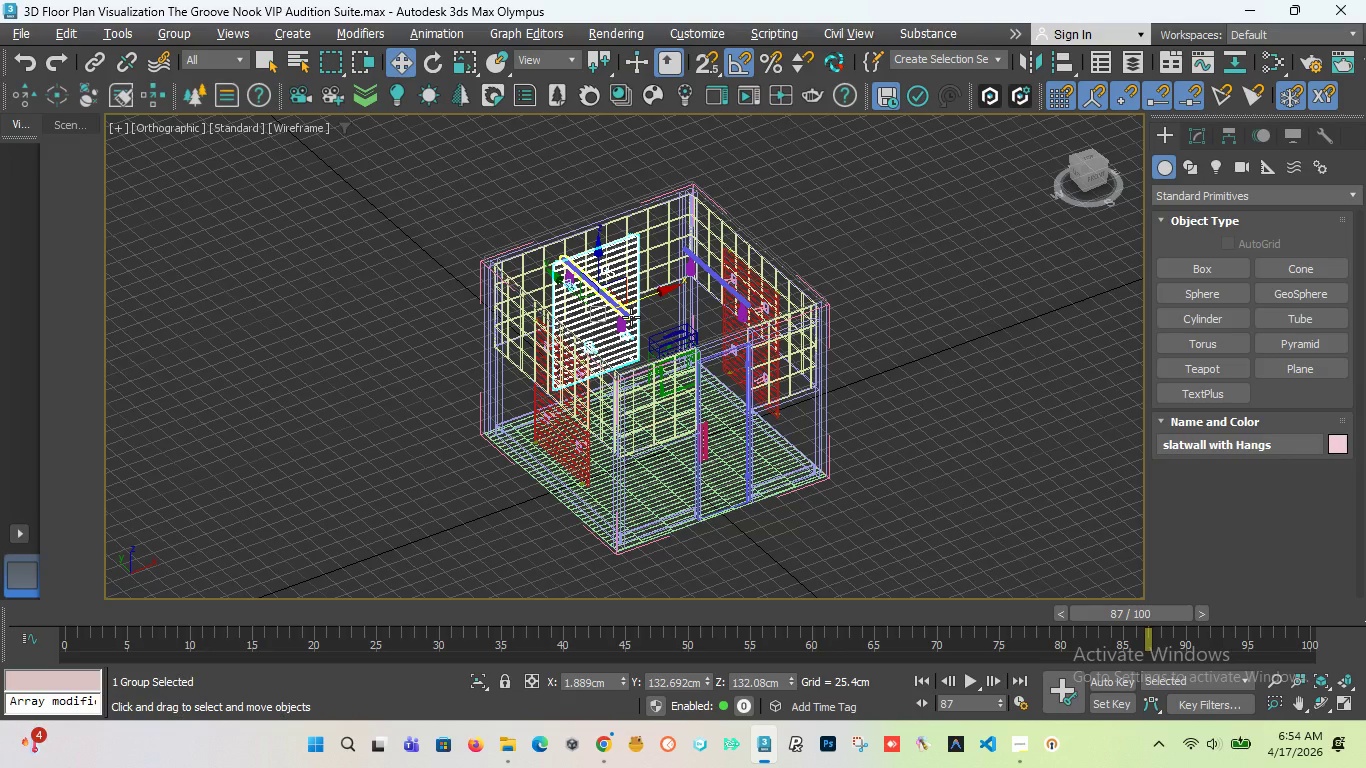 
wait(10.1)
 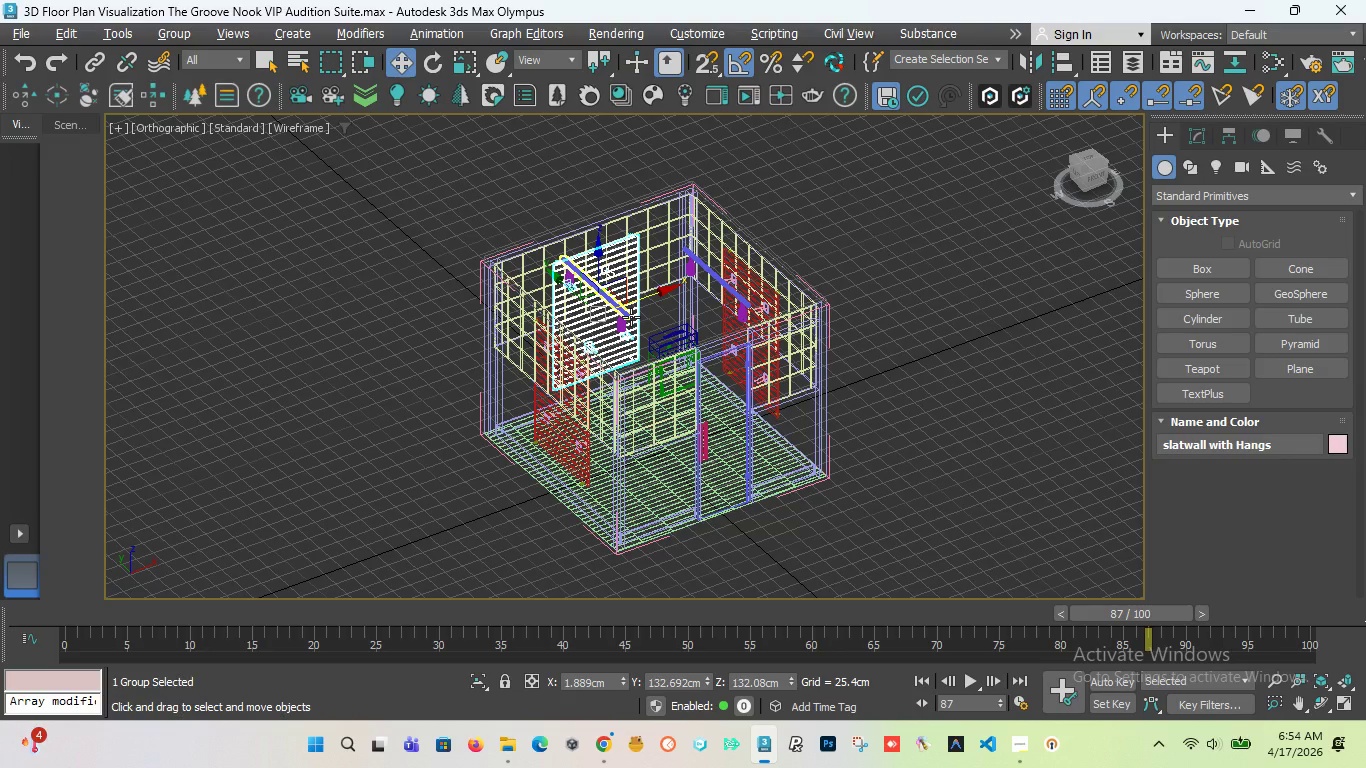 
left_click([988, 661])